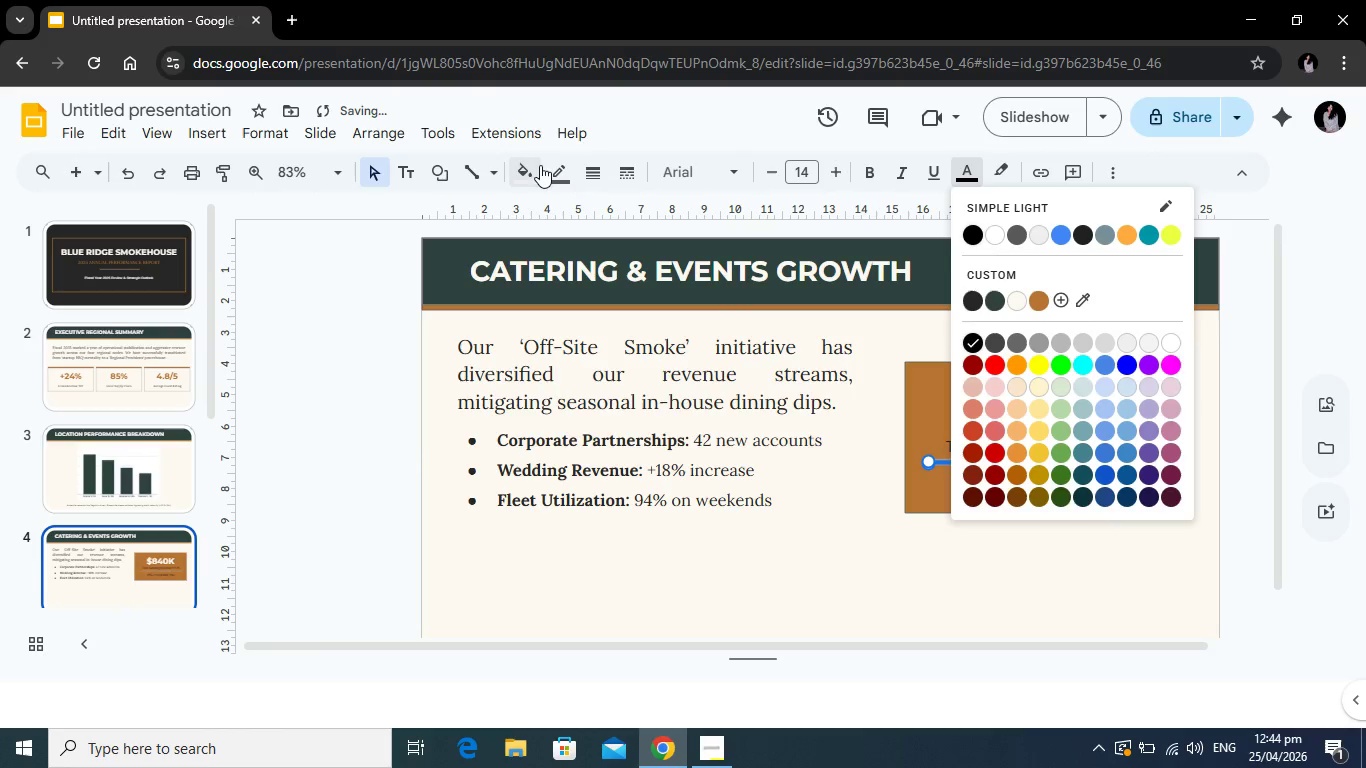 
left_click([537, 165])
 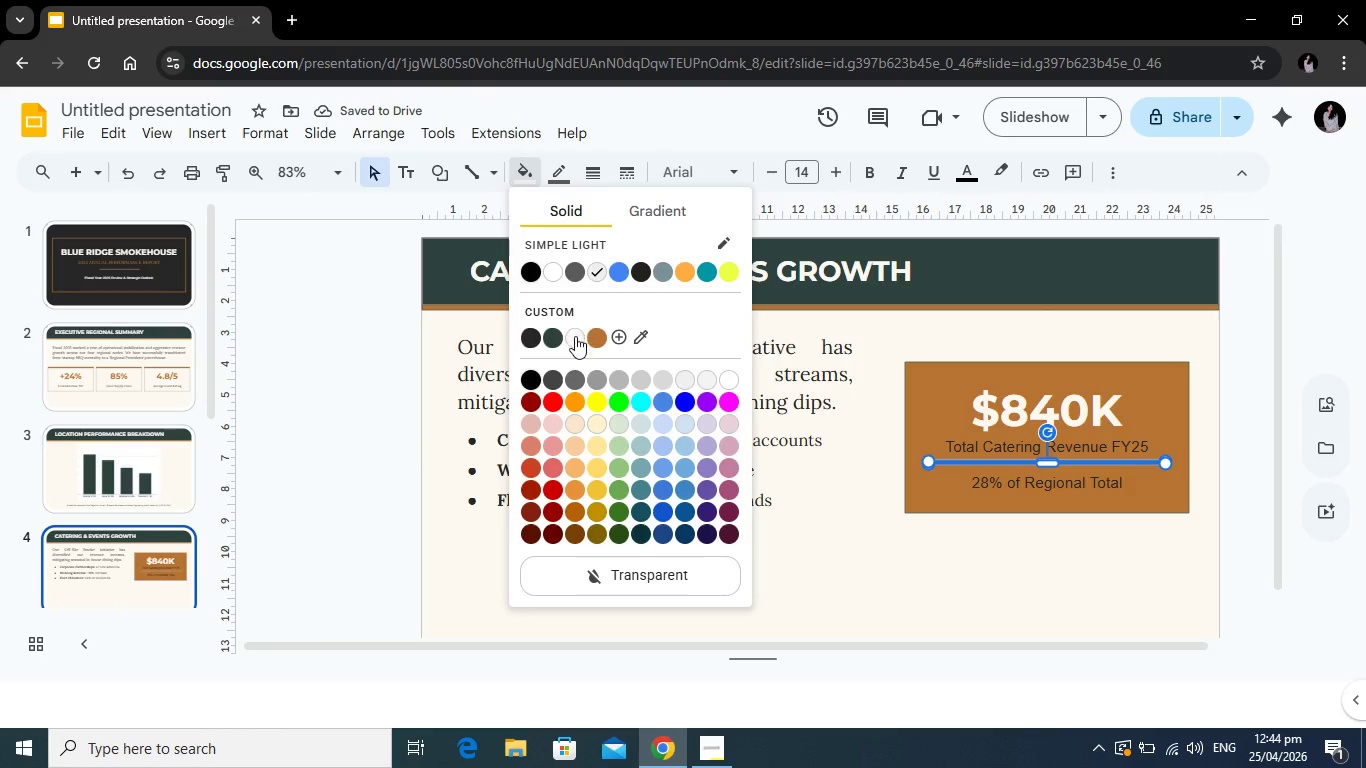 
left_click([575, 336])